 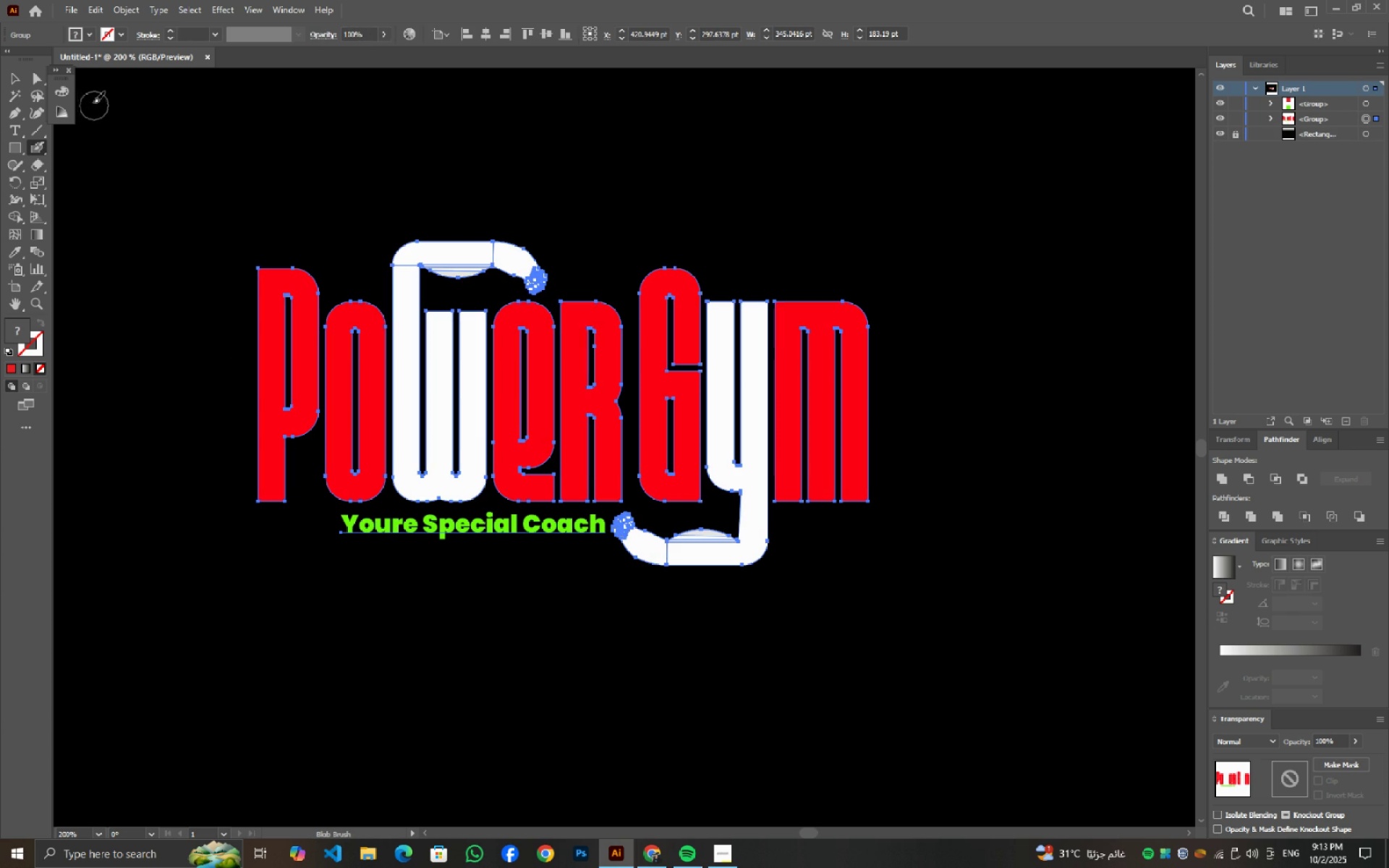 
left_click([10, 368])
 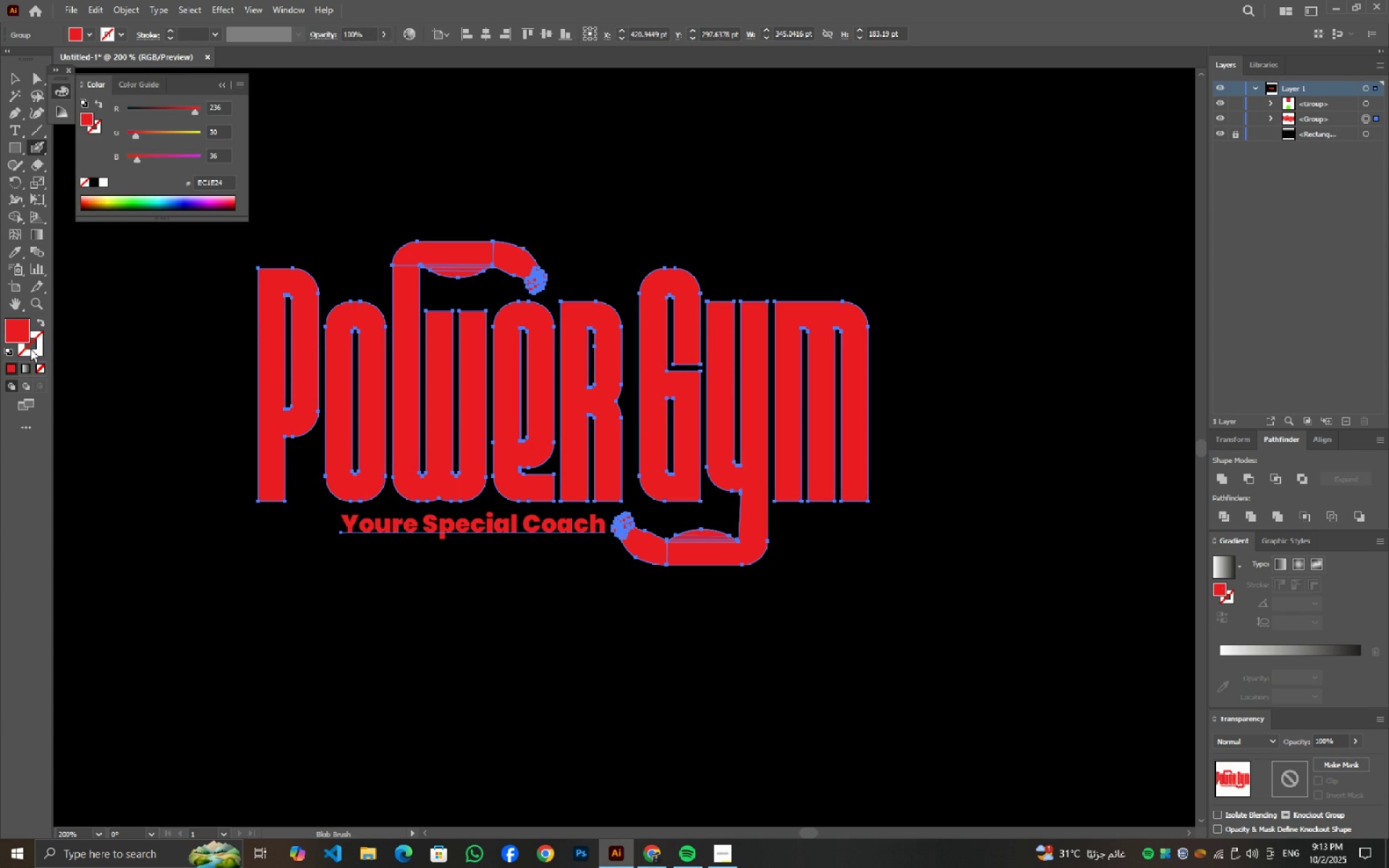 
key(Control+ControlLeft)
 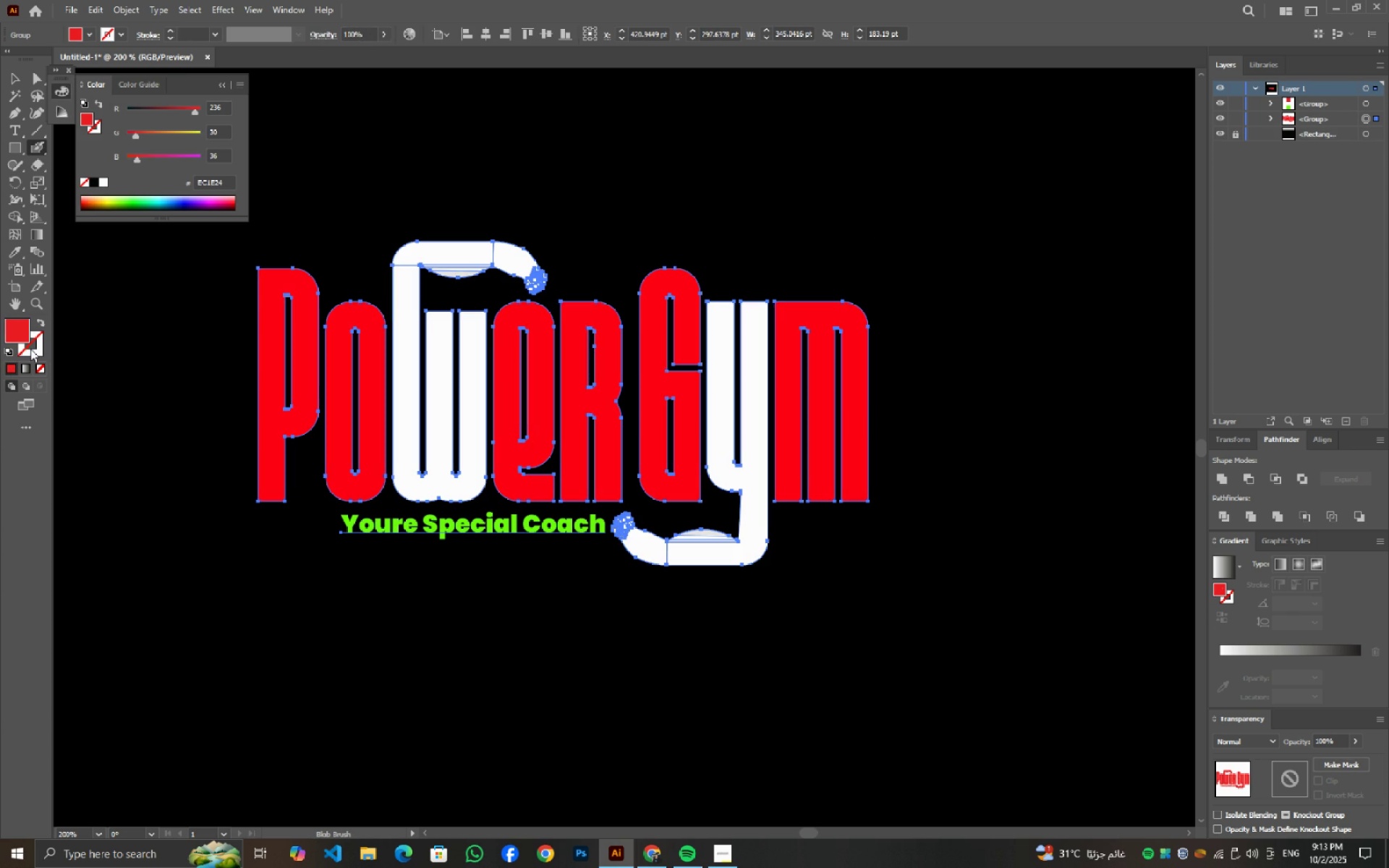 
key(Control+Z)
 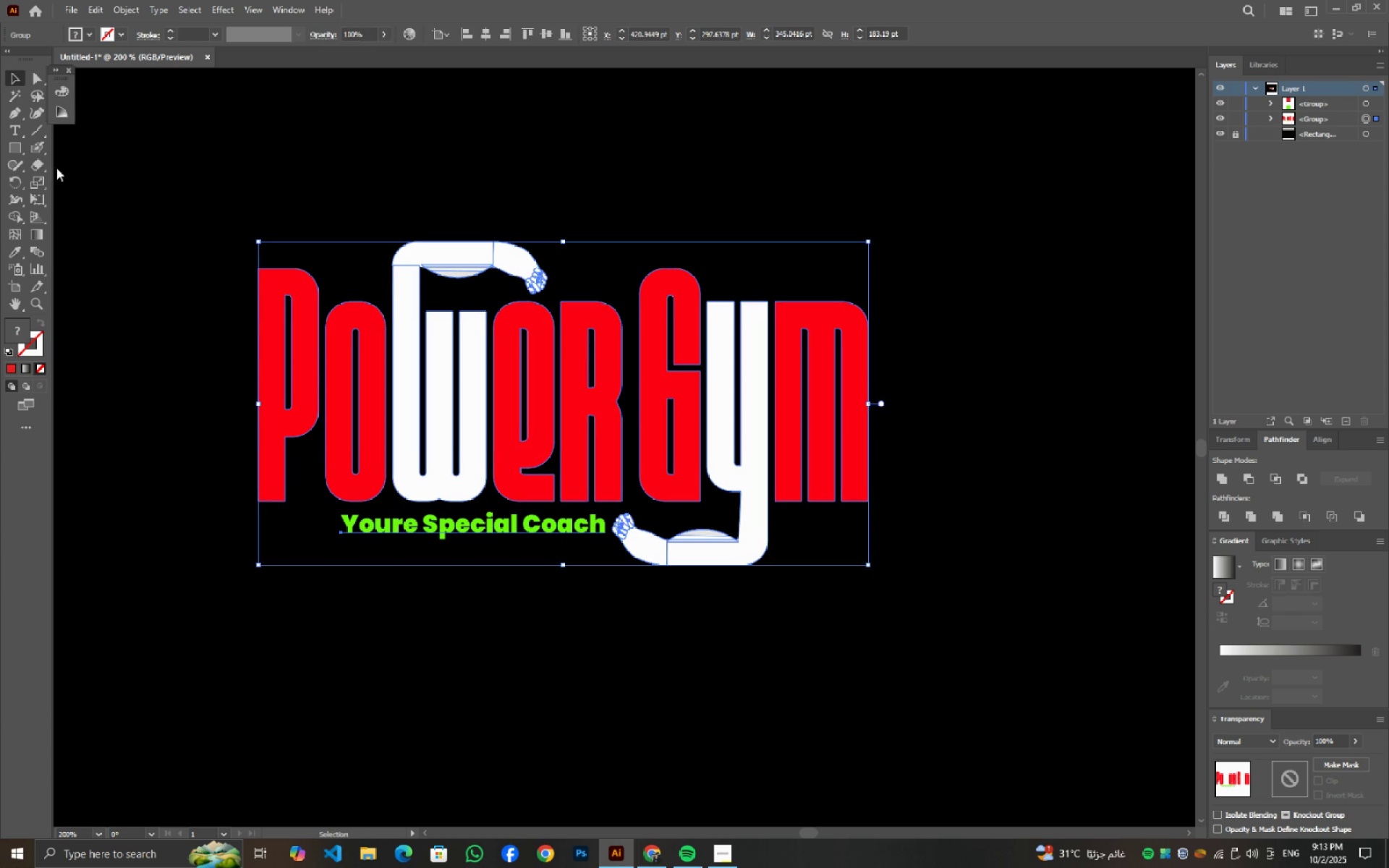 
left_click([164, 382])
 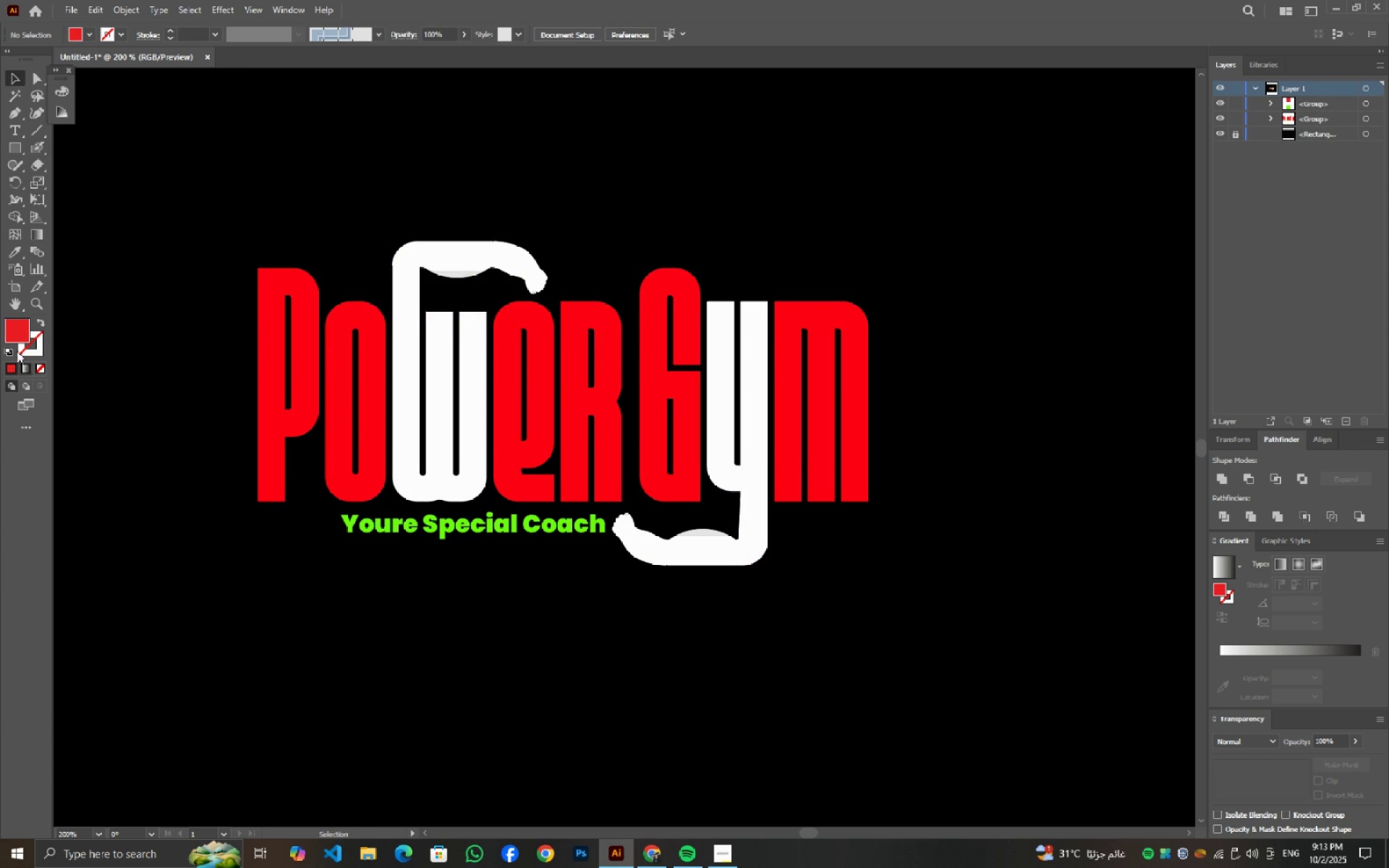 
double_click([14, 324])